 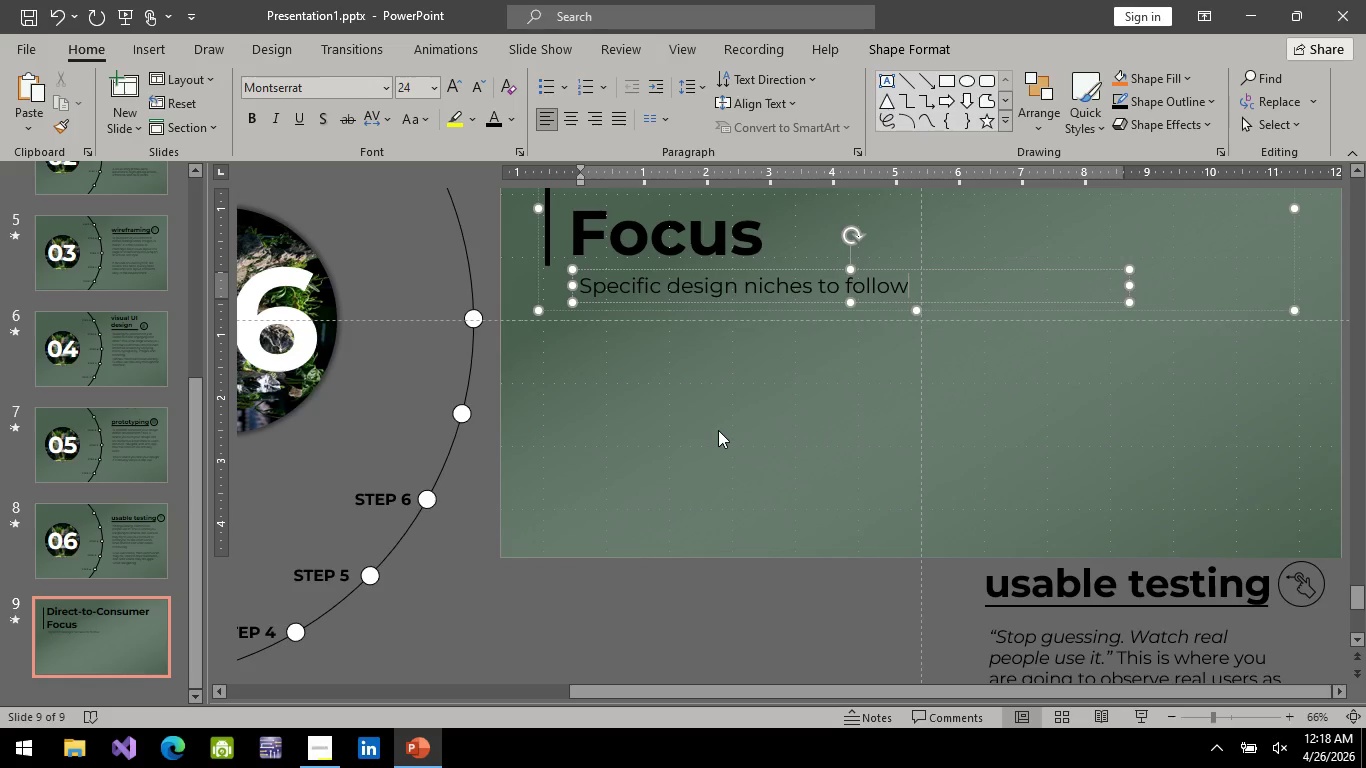 
scroll: coordinate [108, 291], scroll_direction: up, amount: 3.0
 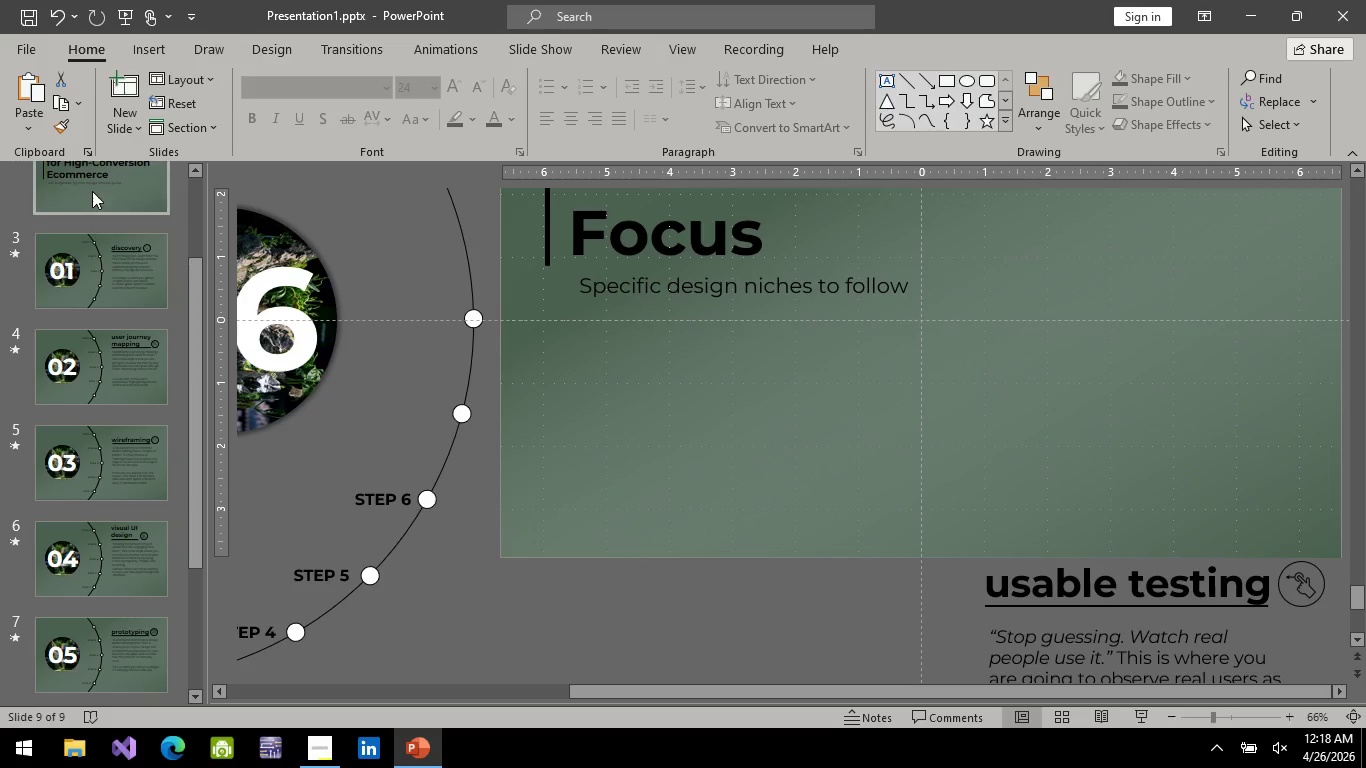 
left_click([92, 191])
 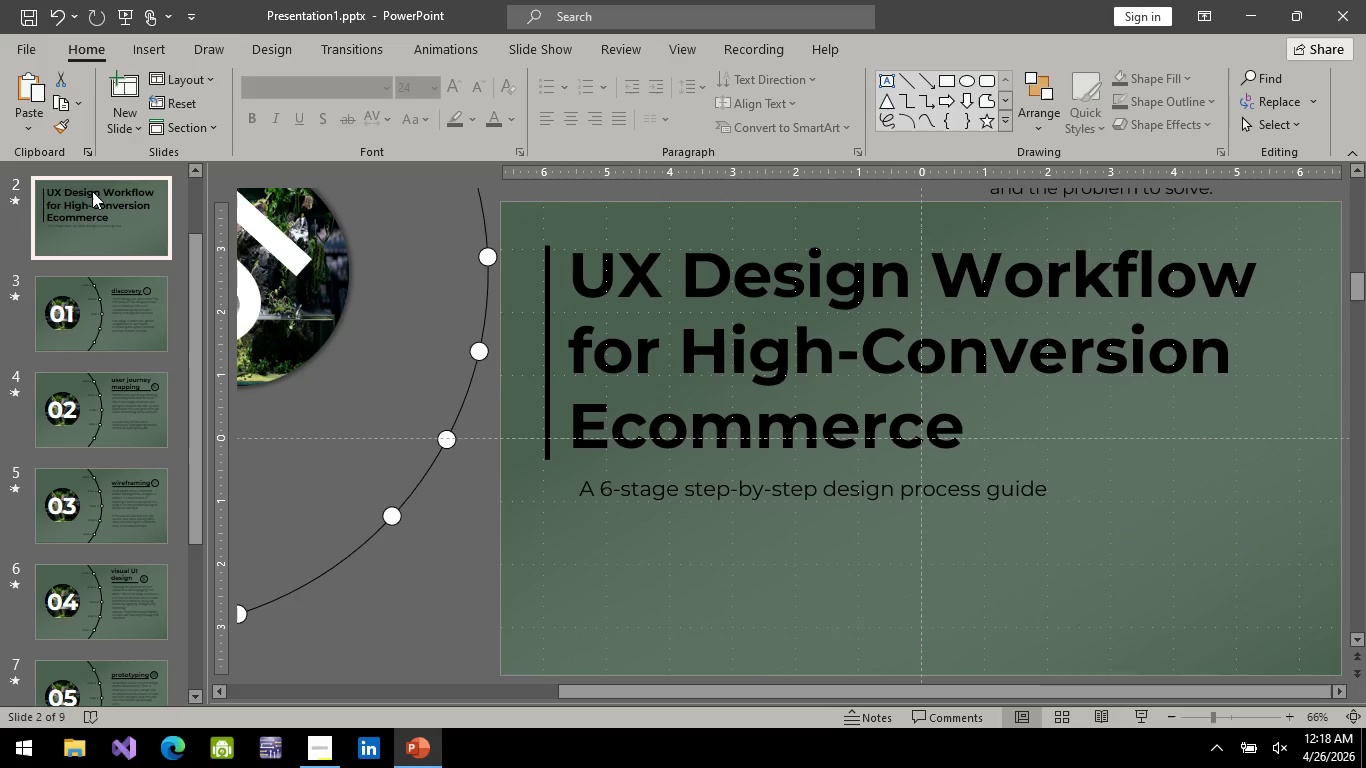 
key(Escape)
 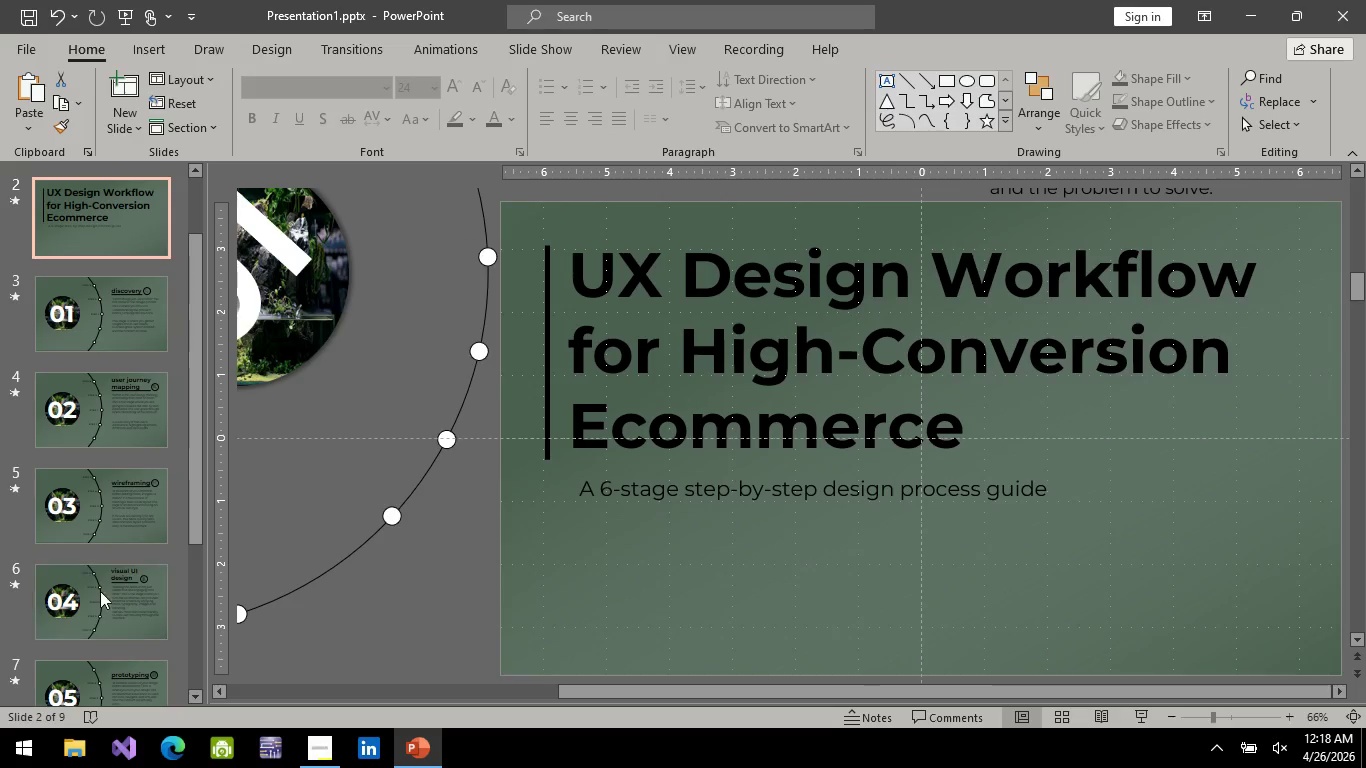 
scroll: coordinate [48, 492], scroll_direction: down, amount: 5.0
 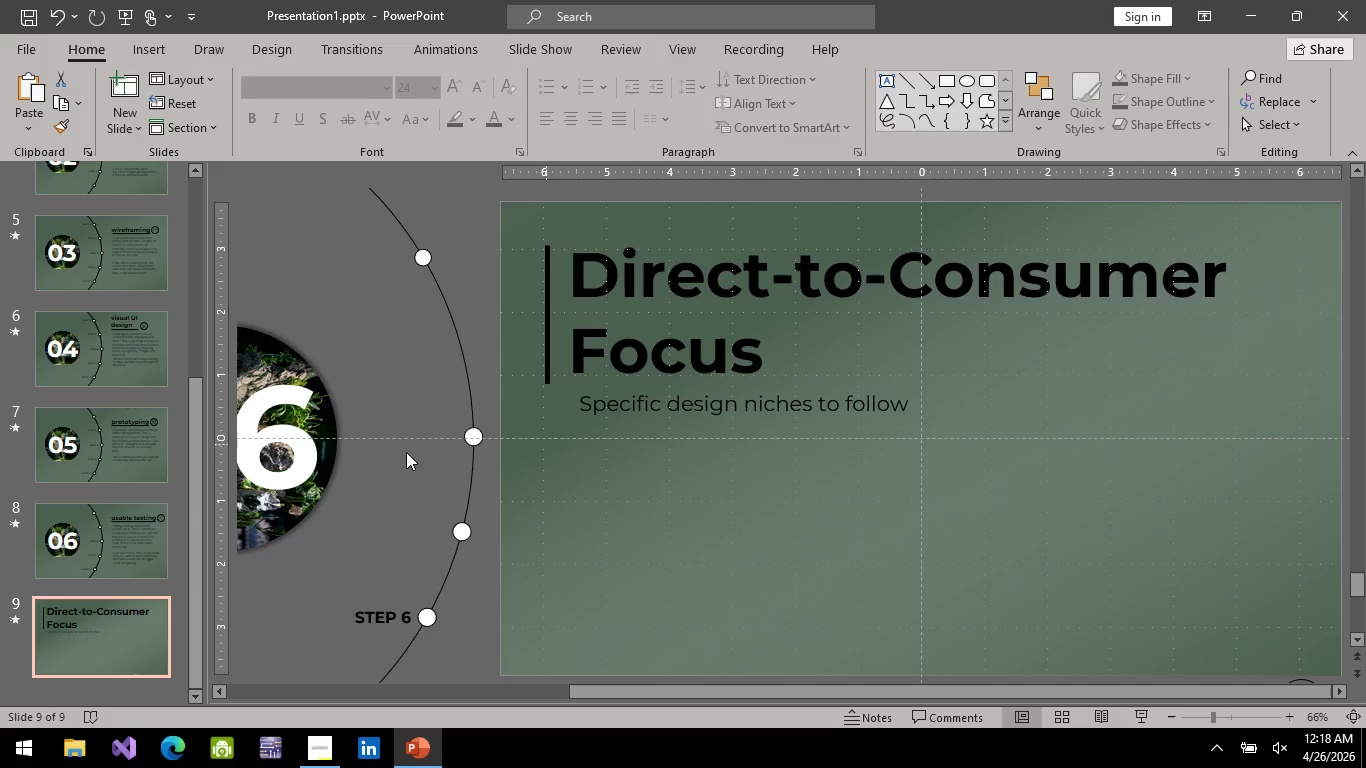 
wait(5.81)
 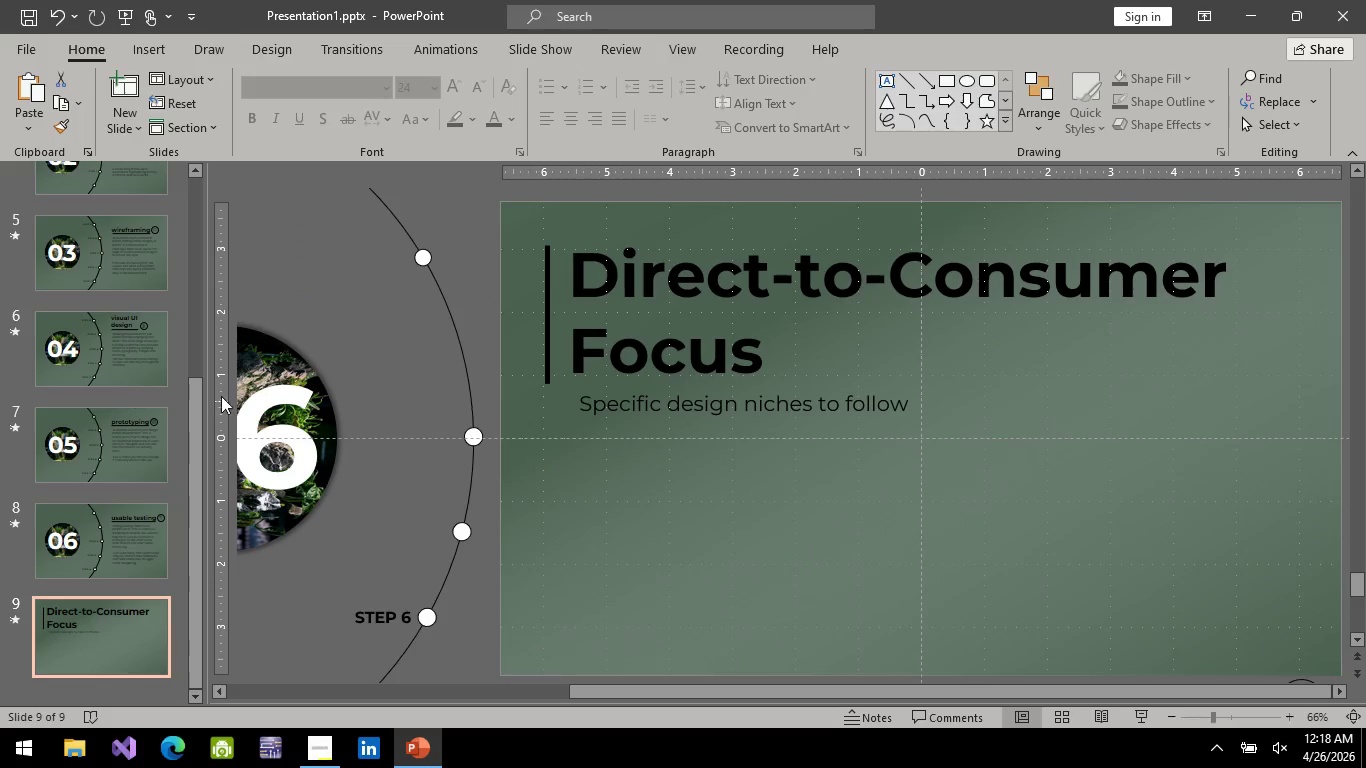 
left_click([105, 633])
 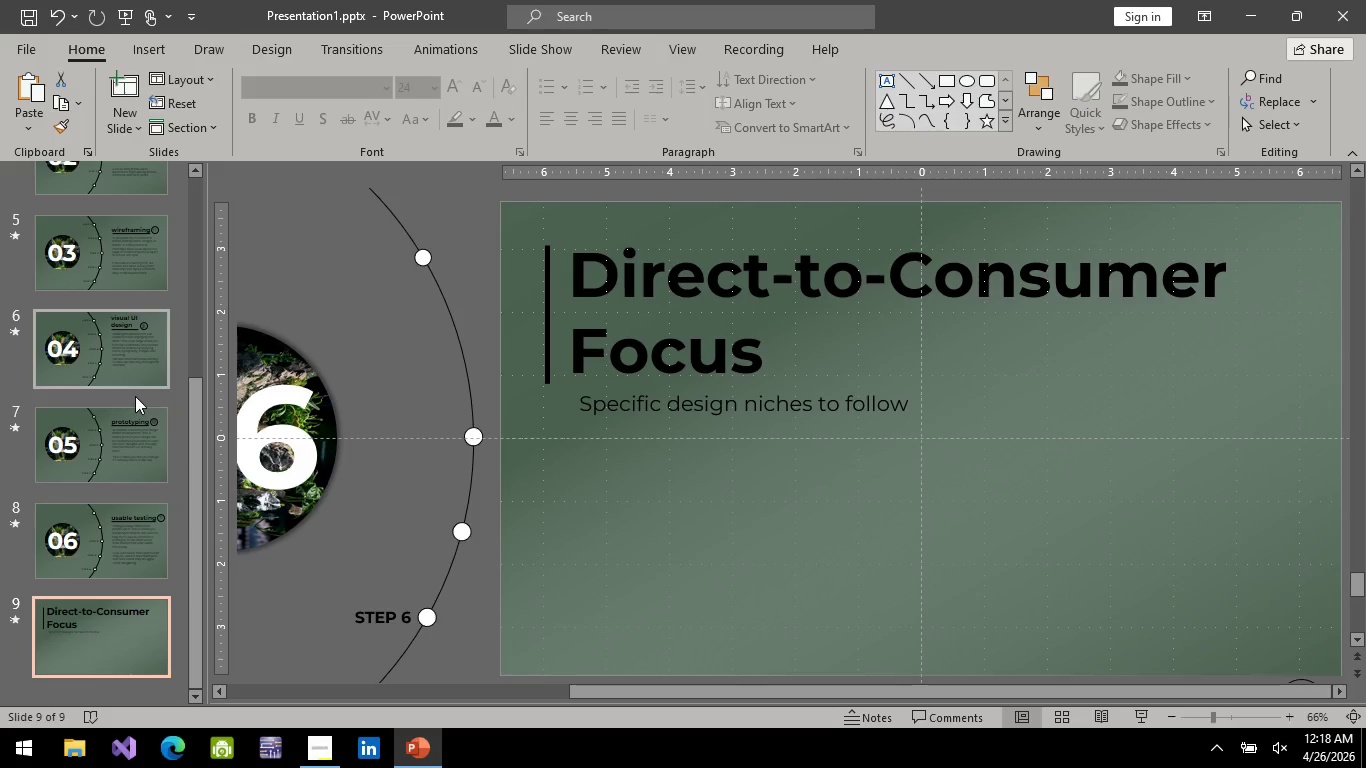 
scroll: coordinate [108, 488], scroll_direction: up, amount: 2.0
 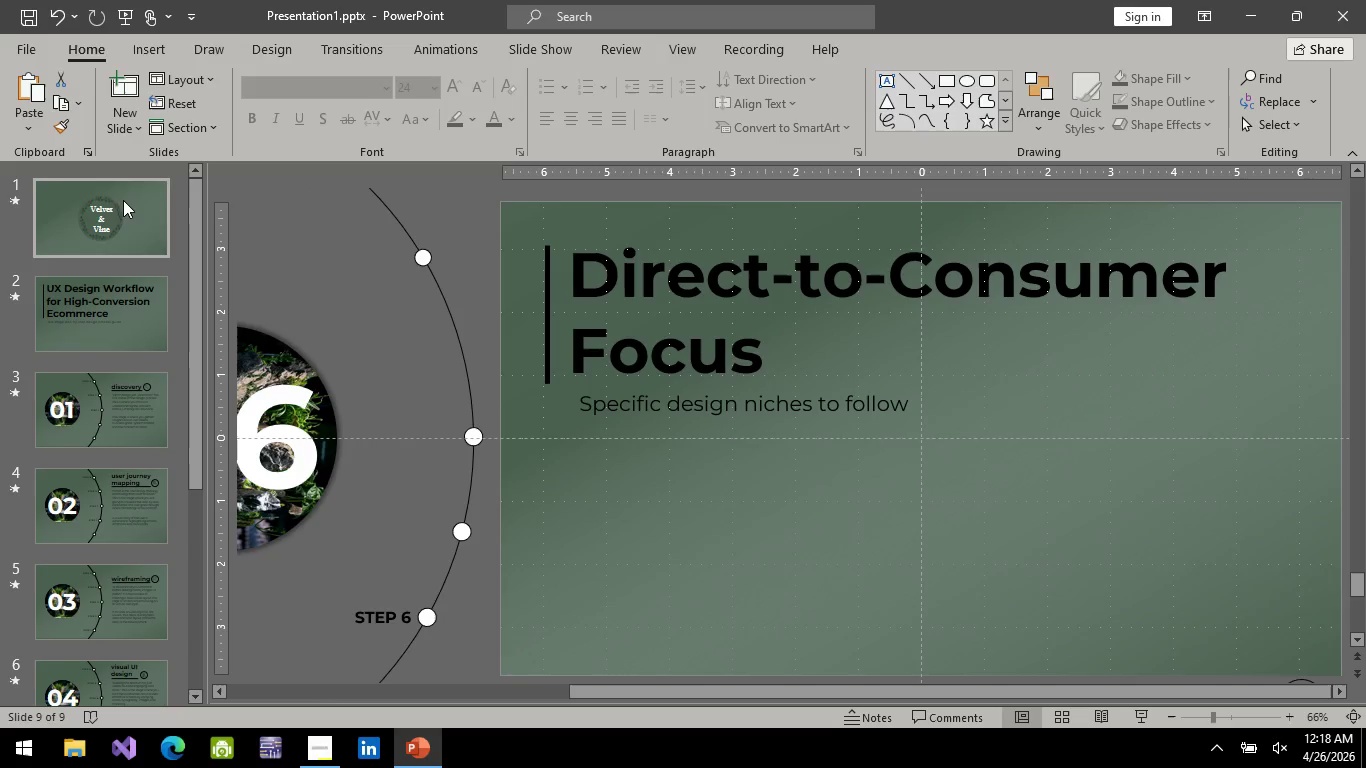 
left_click([123, 200])
 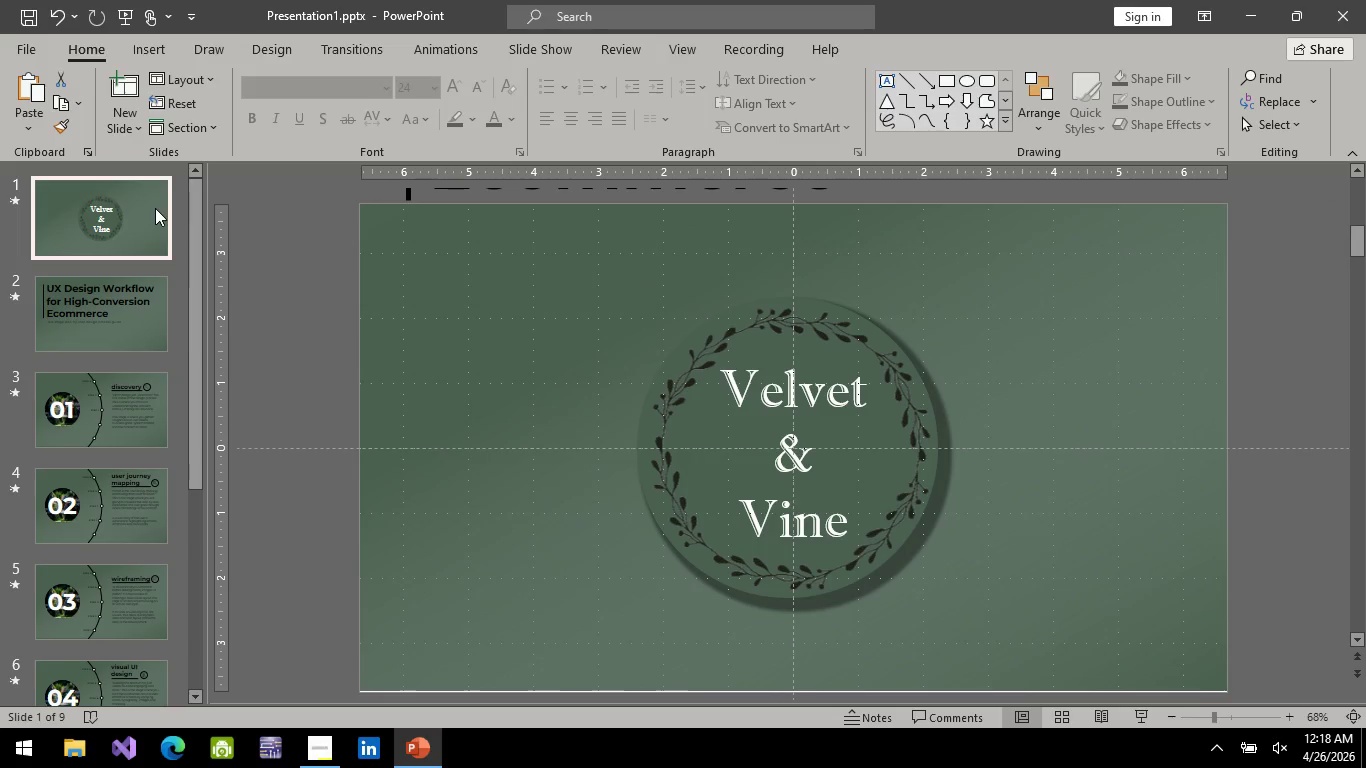 
wait(27.75)
 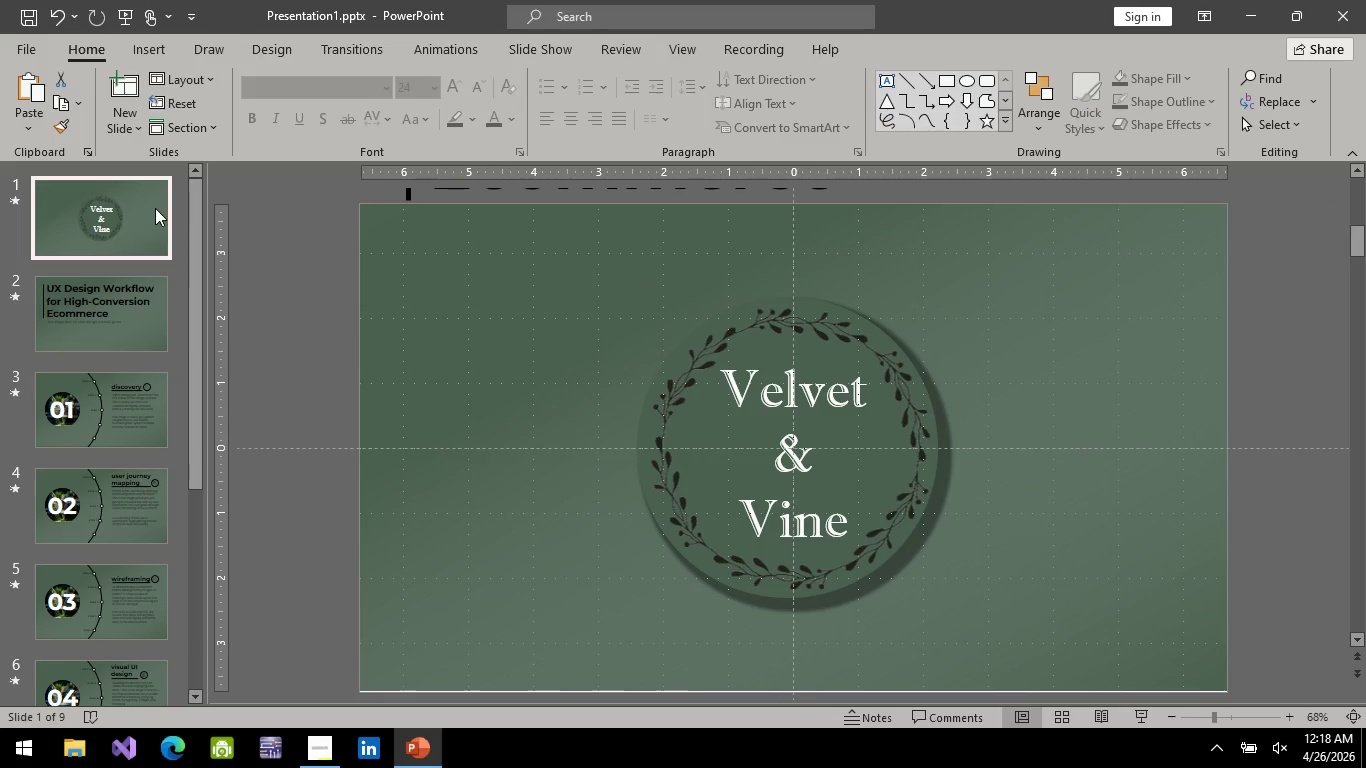 
left_click([141, 53])
 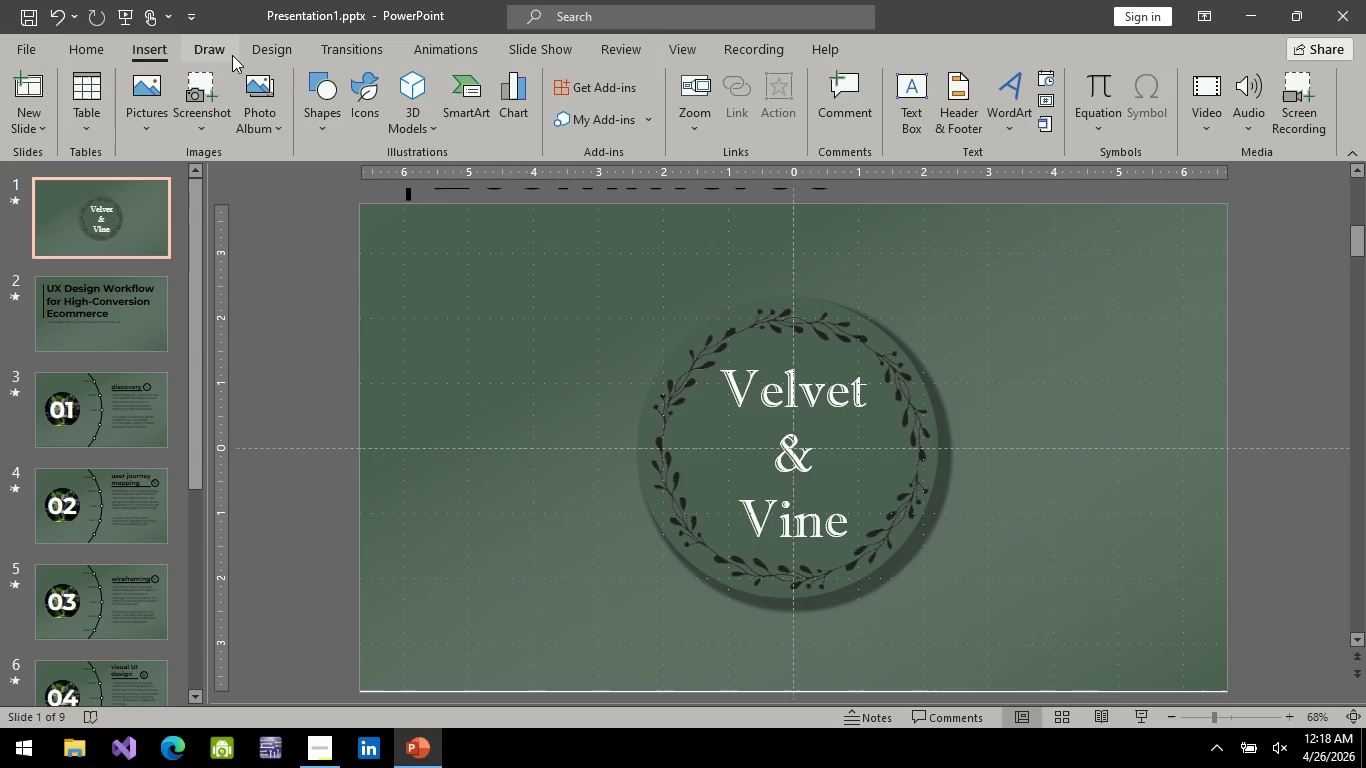 
left_click([204, 49])
 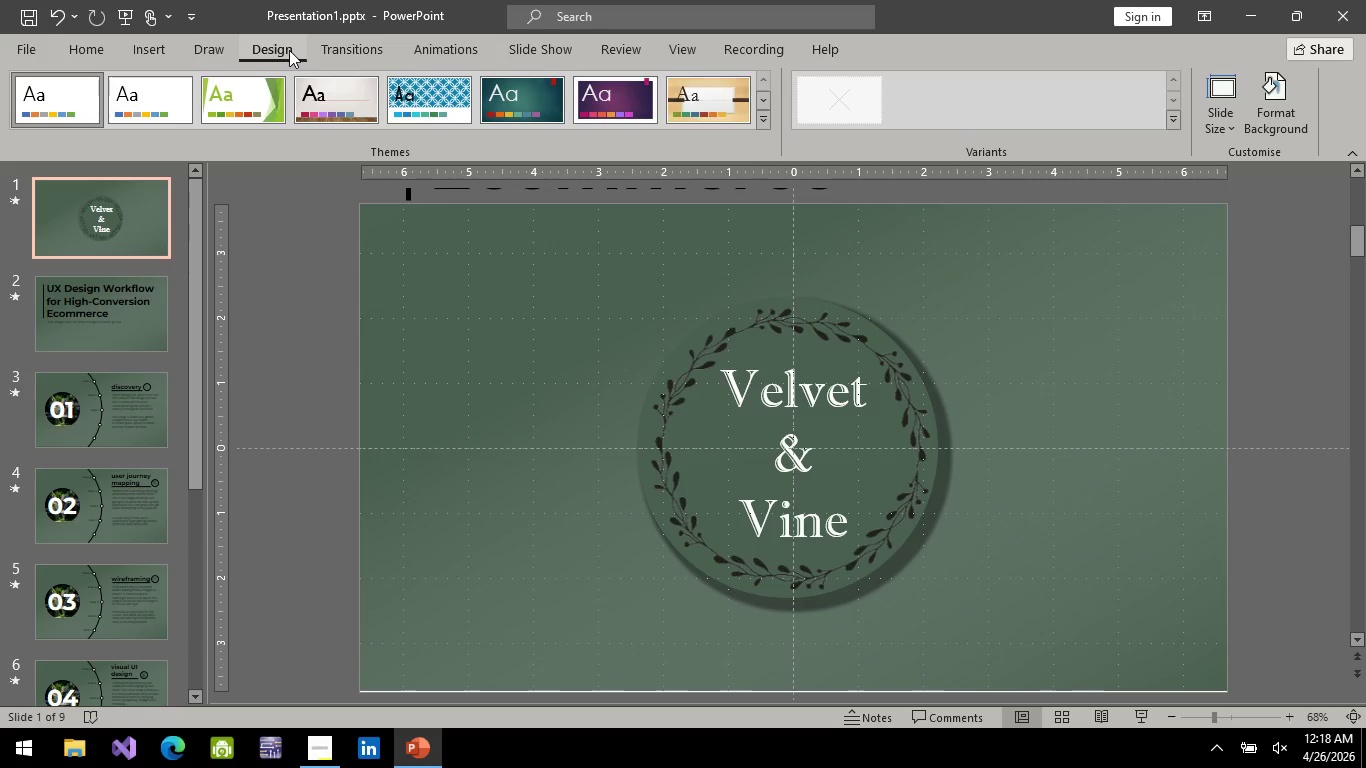 
key(Alt+AltLeft)
 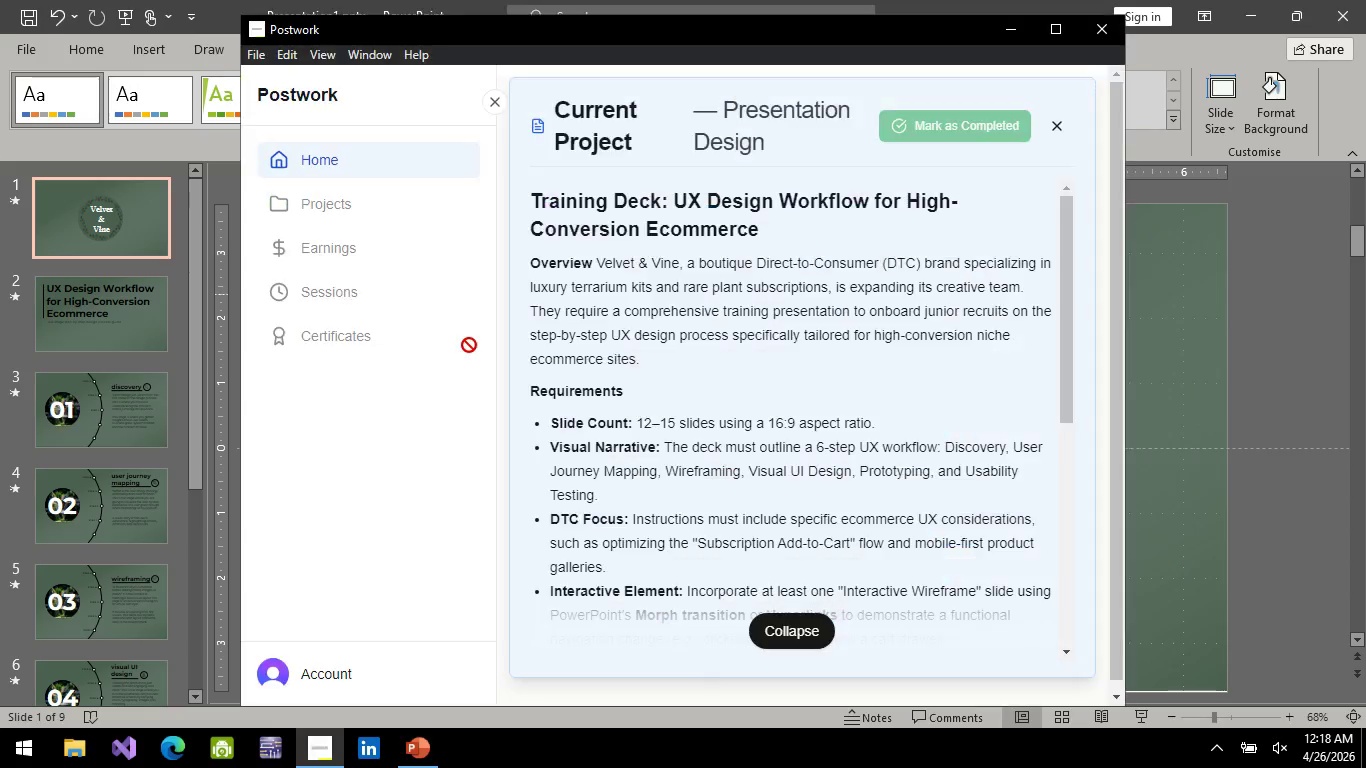 
key(Alt+Tab)